 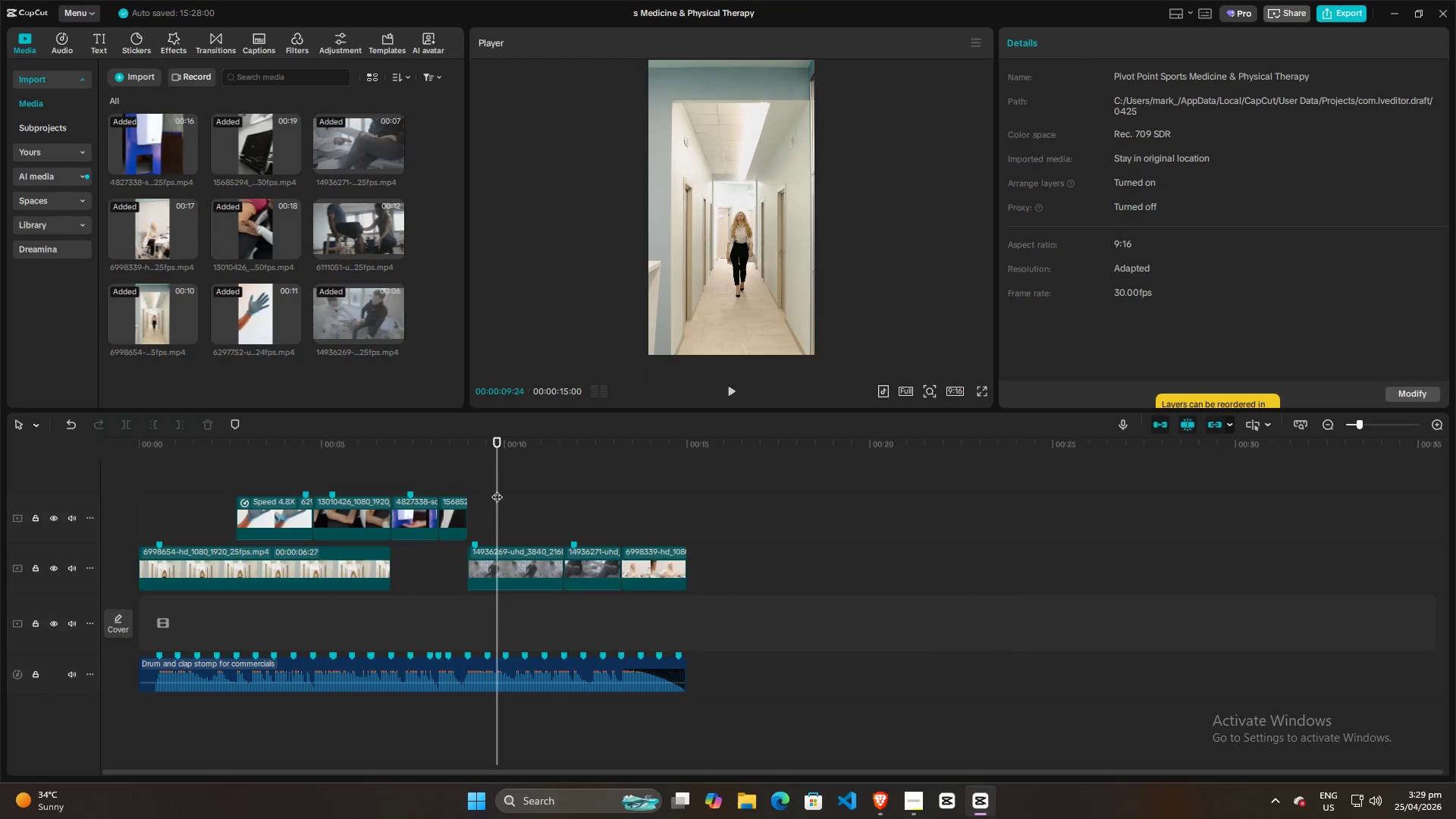 
key(Space)
 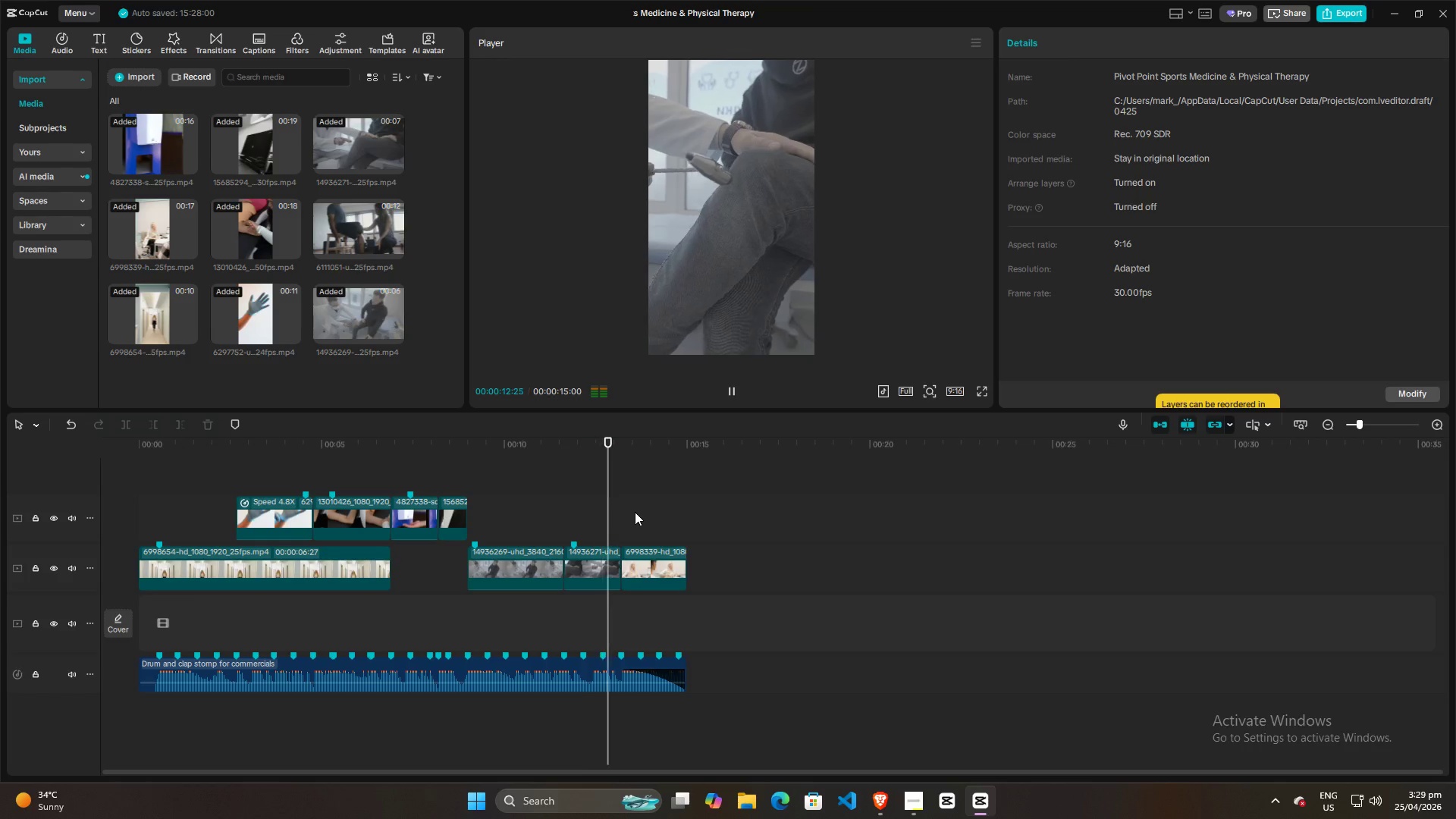 
key(Space)
 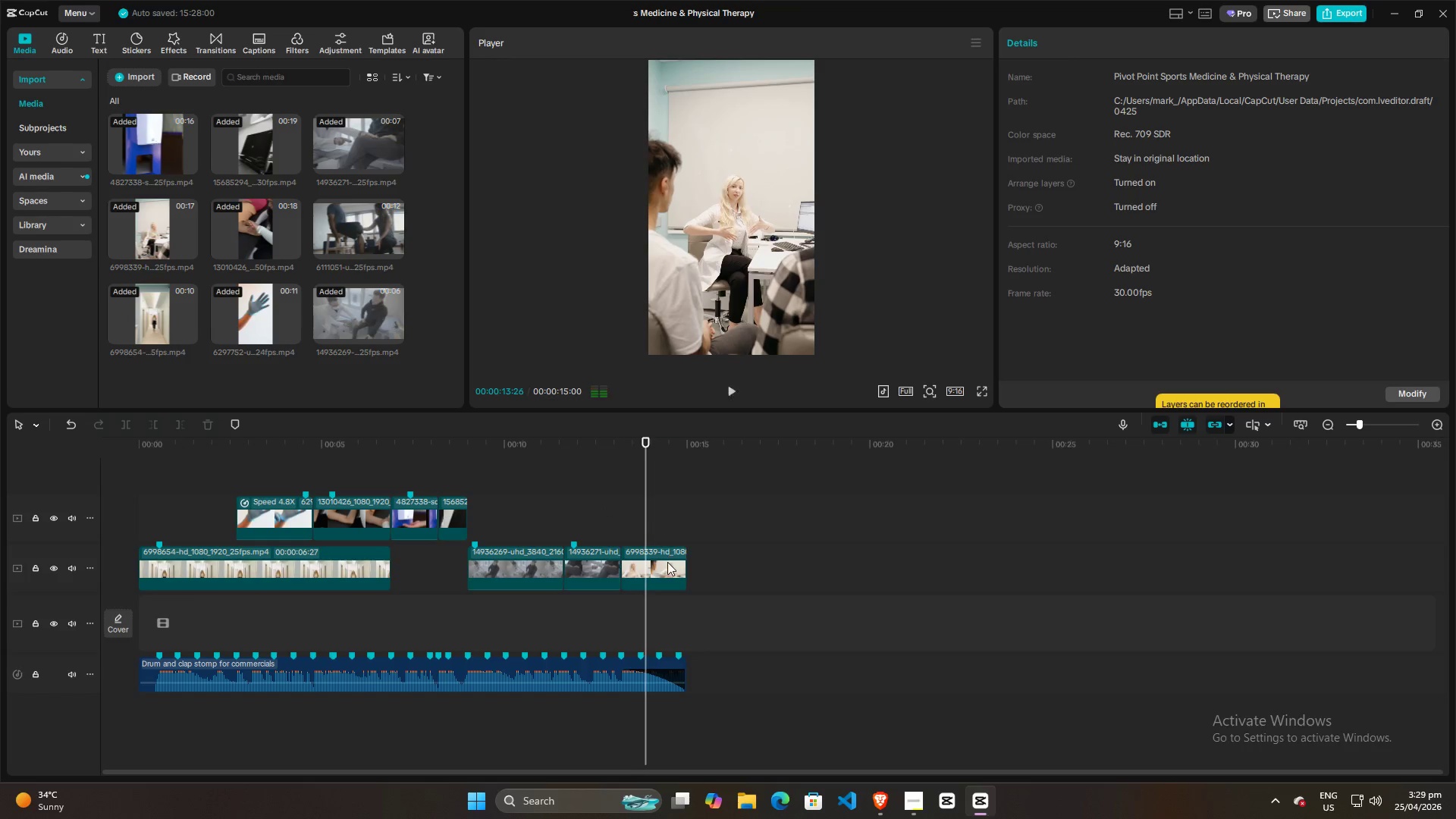 
left_click([667, 562])
 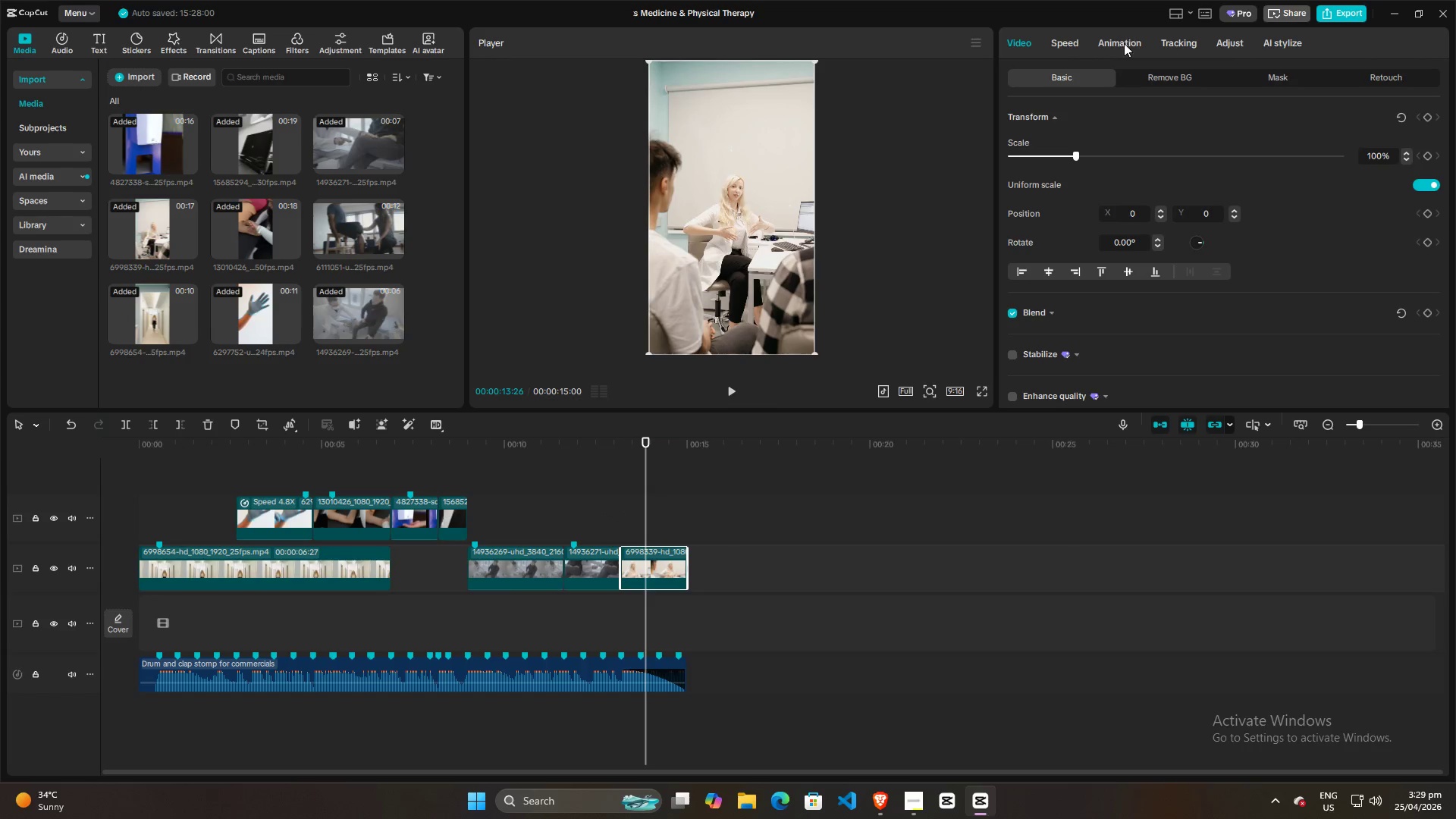 
left_click([1124, 43])
 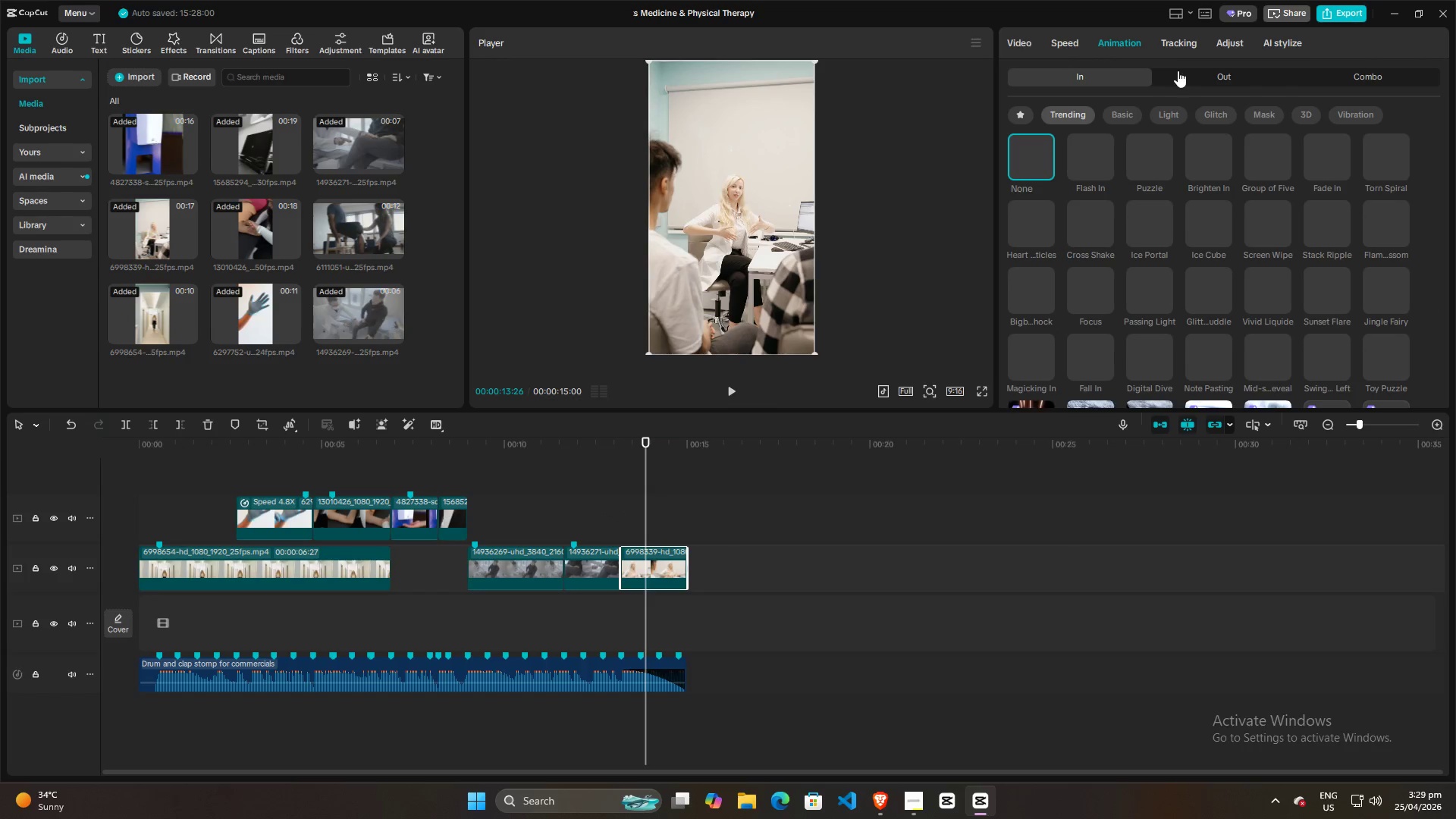 
left_click([1215, 83])
 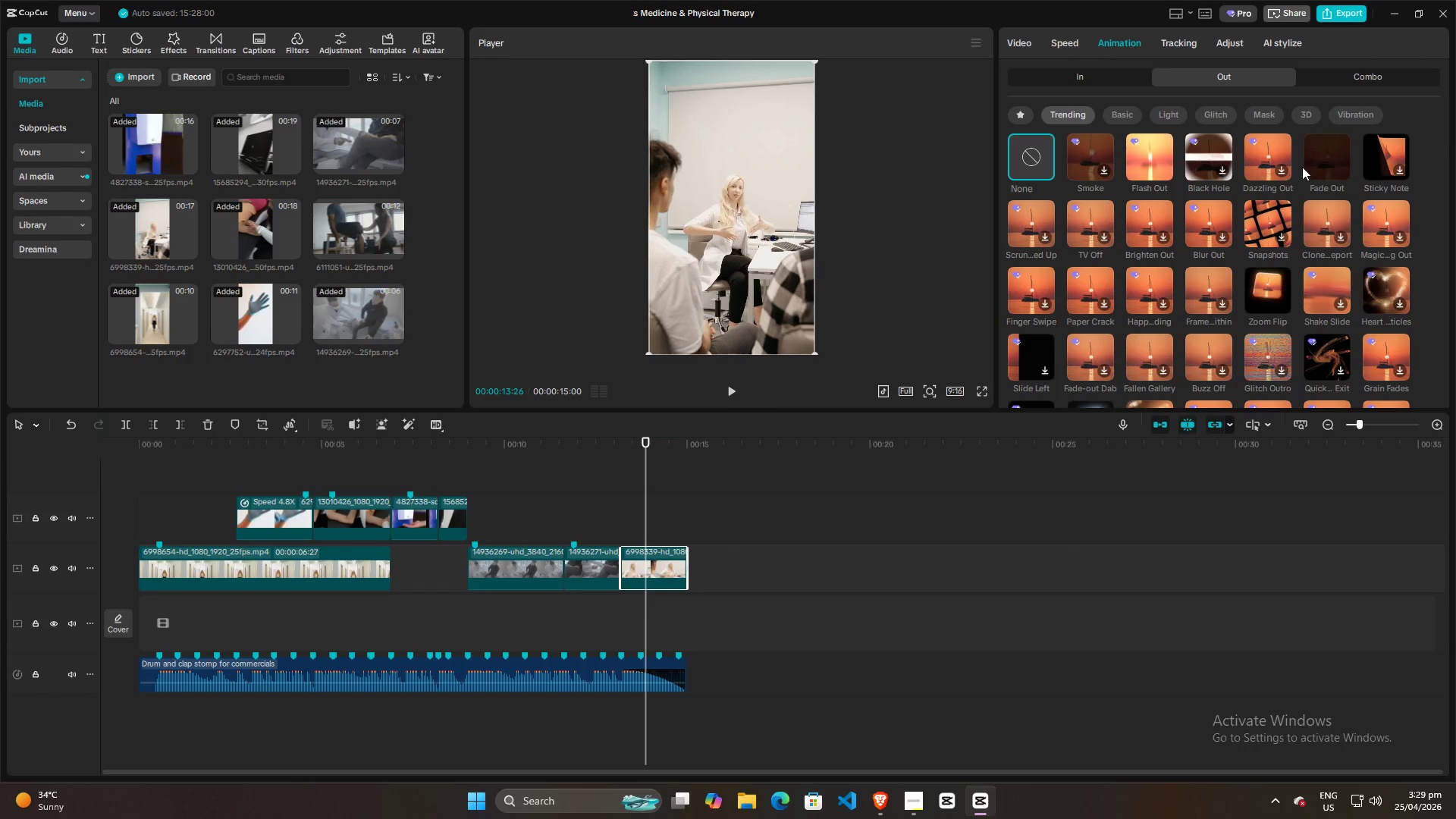 
left_click([1322, 159])
 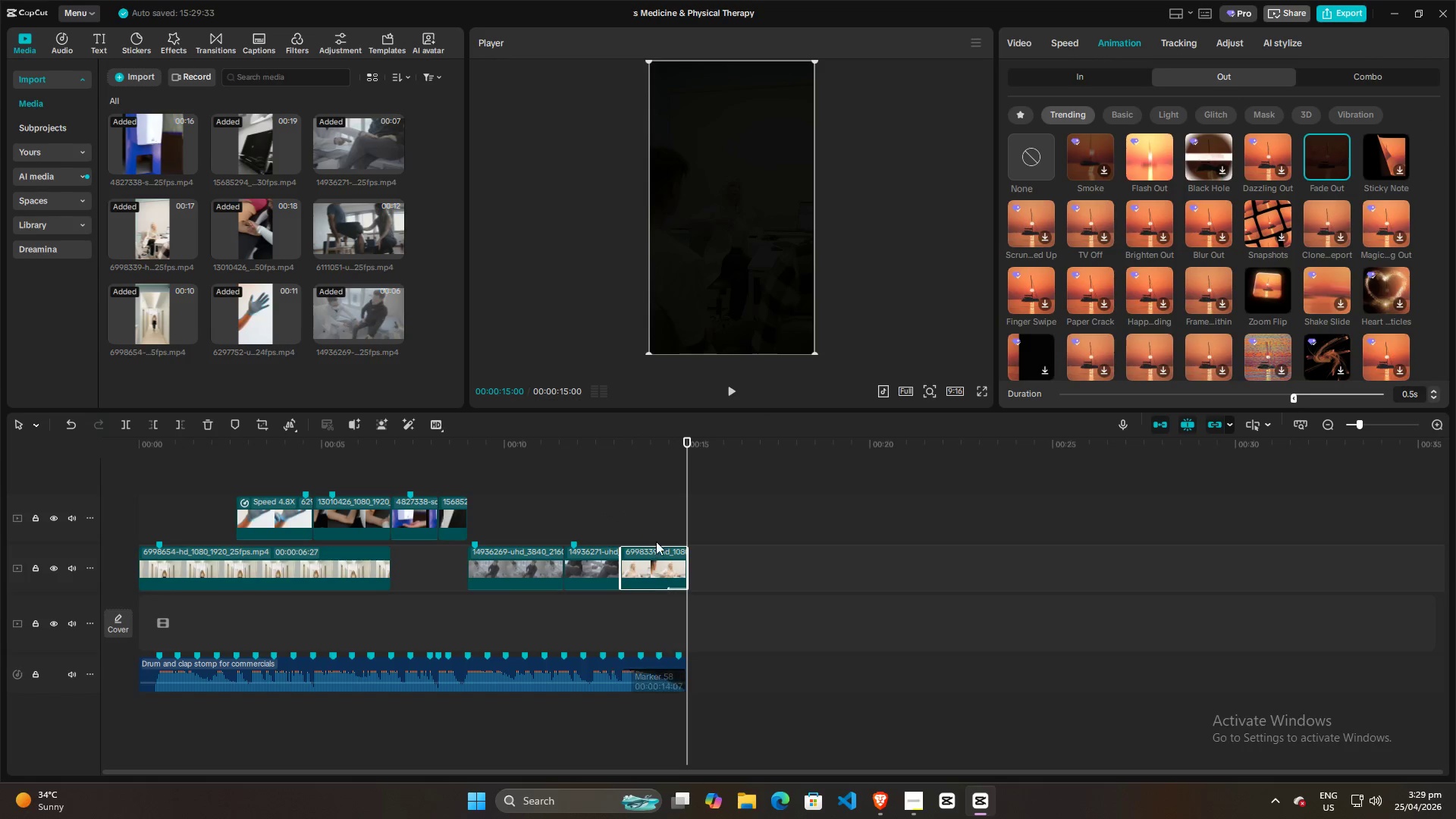 
left_click([640, 664])
 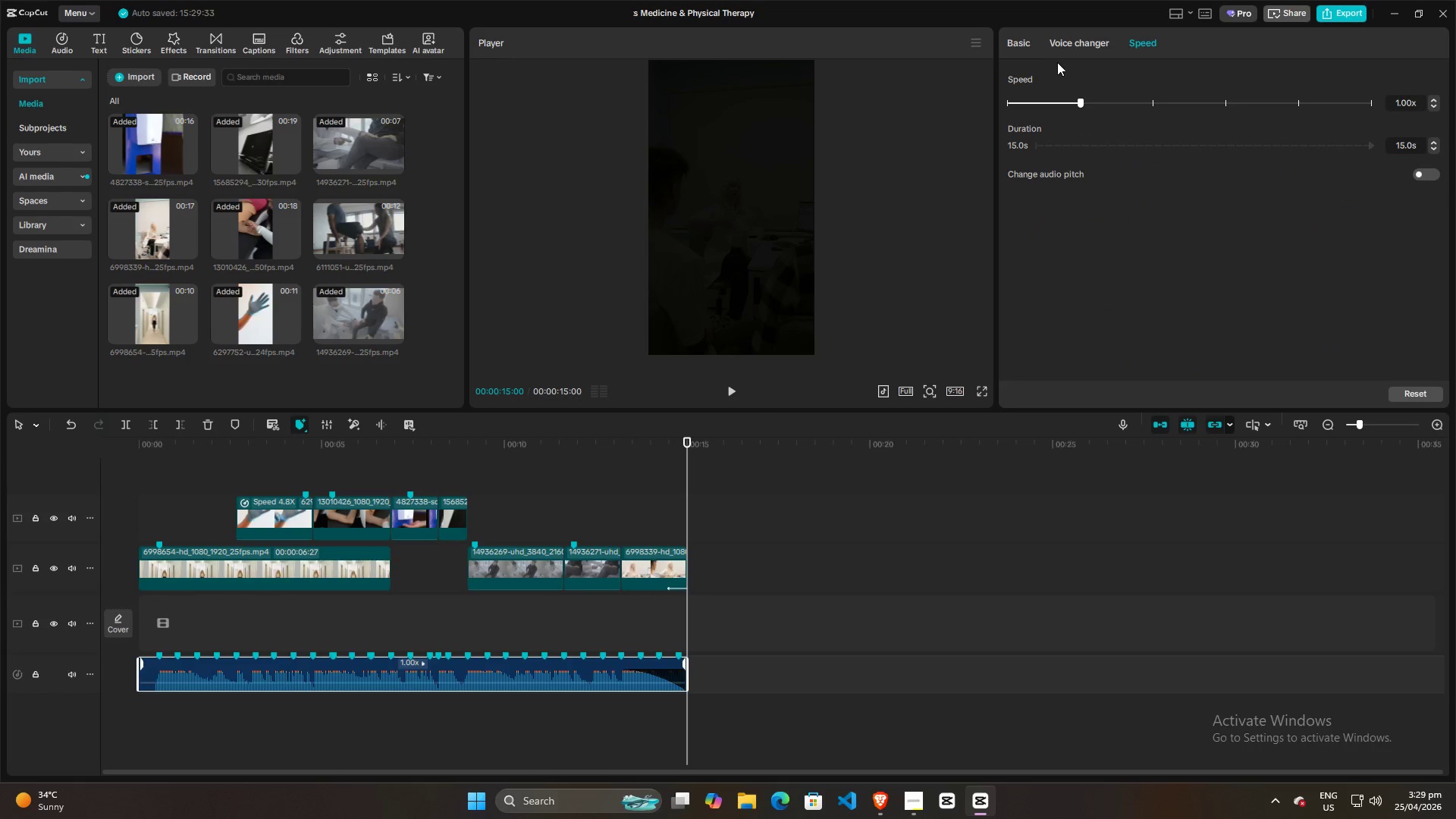 
left_click([1021, 39])